 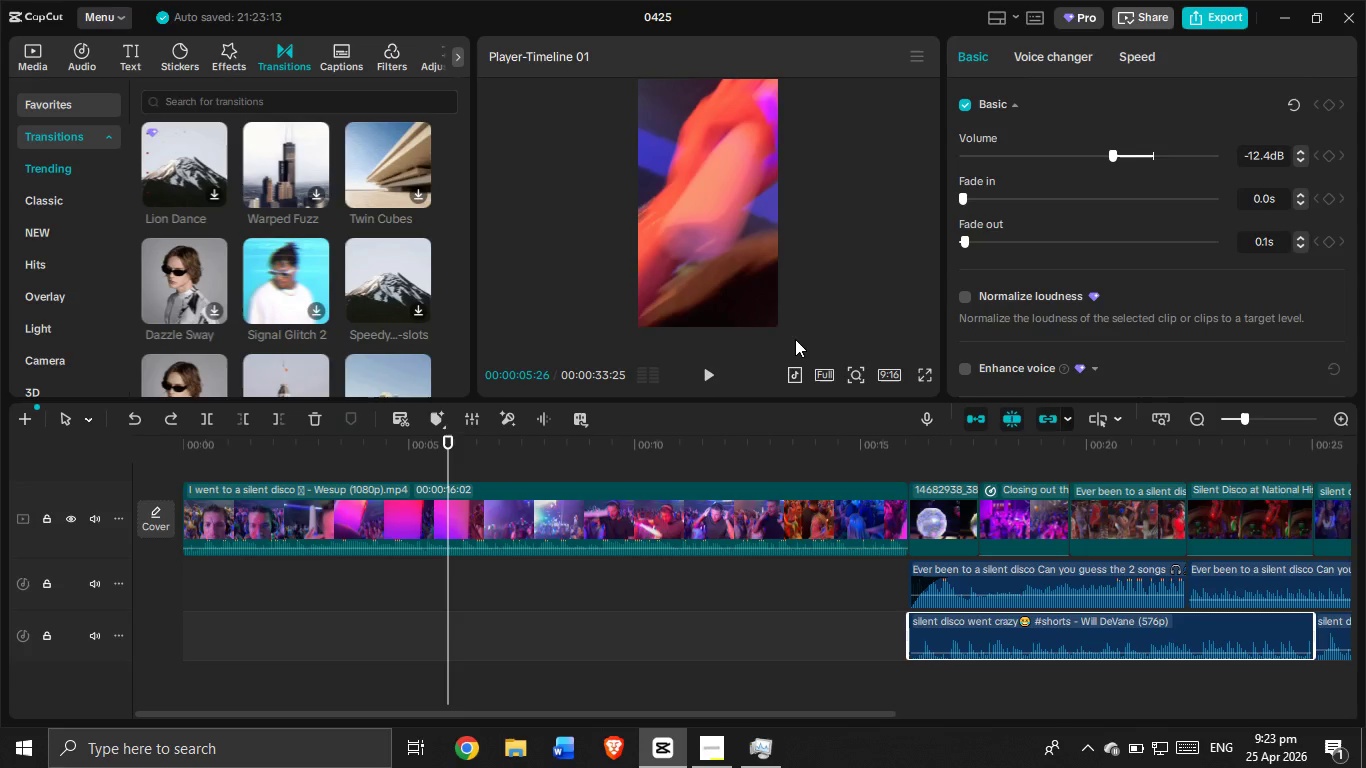 
key(Control+Z)
 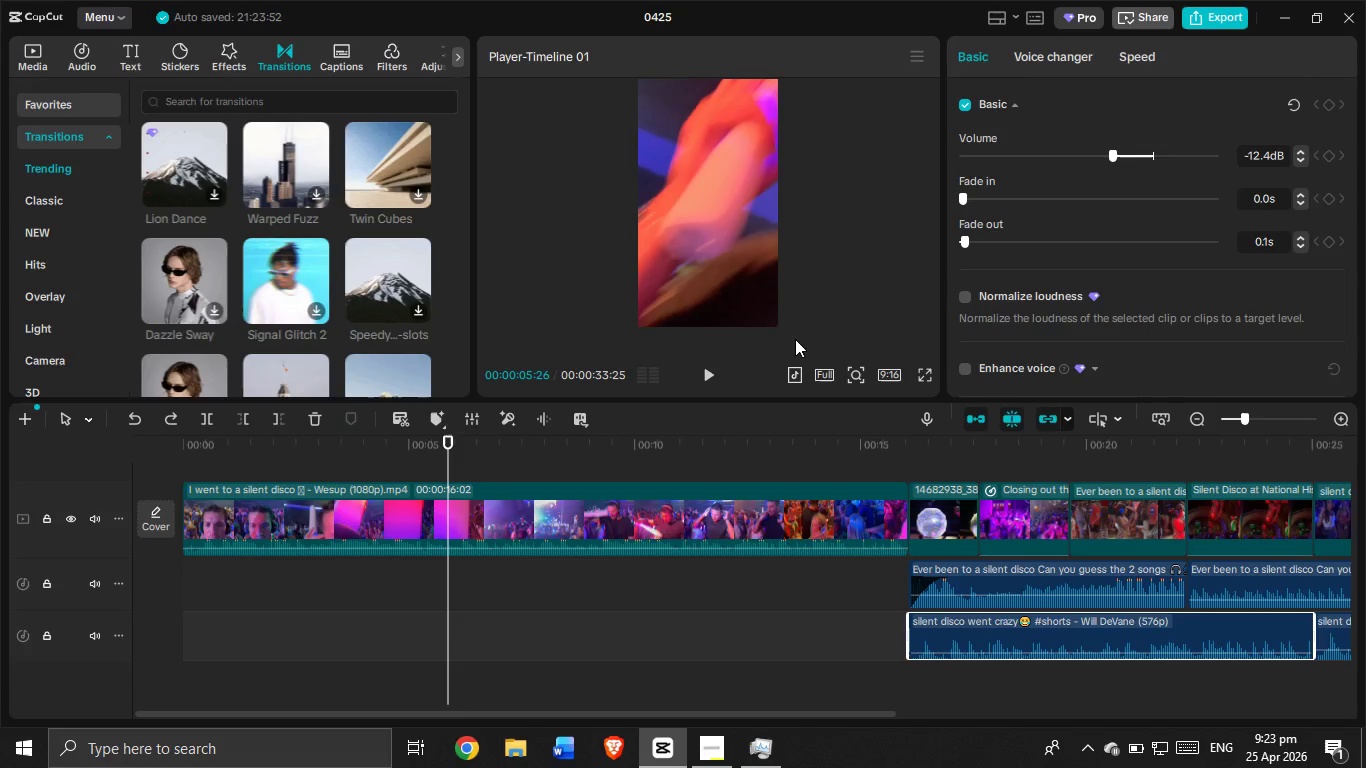 
key(Control+Z)
 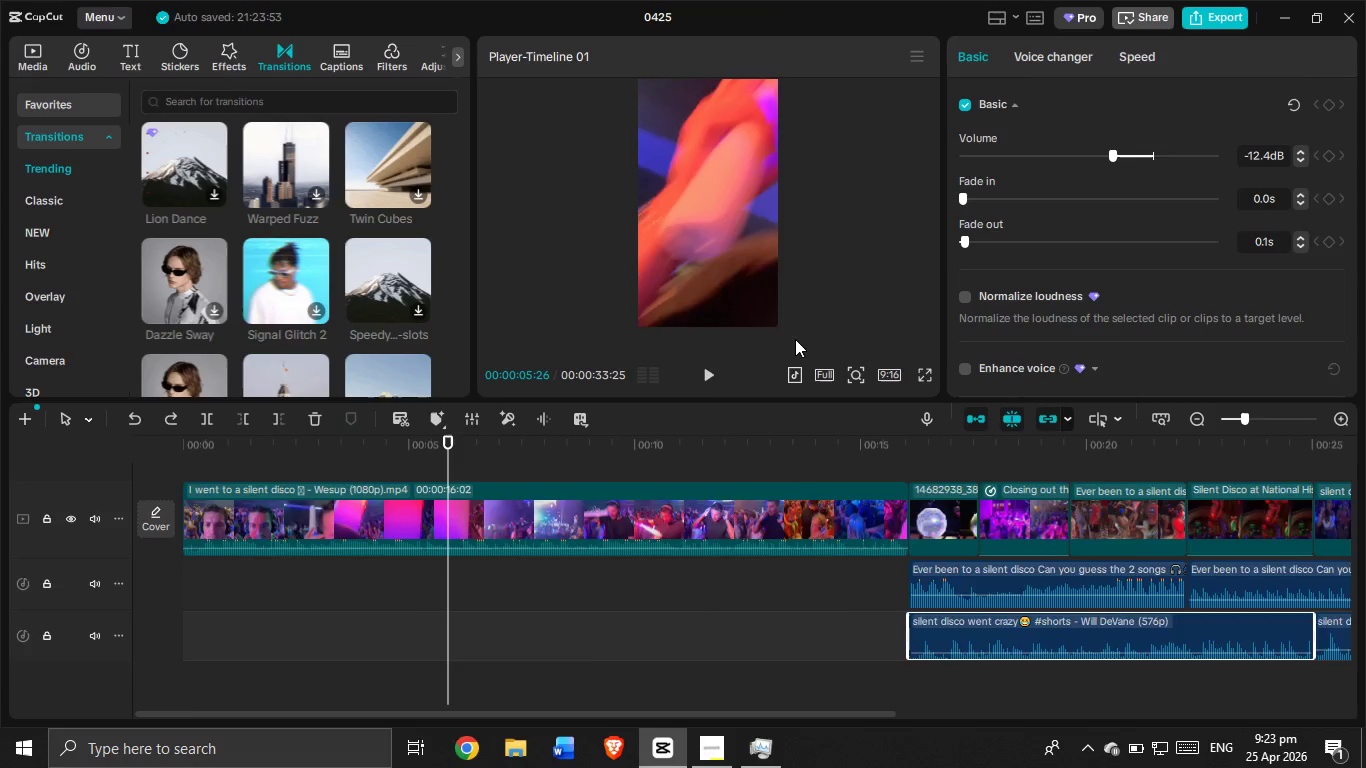 
key(Control+Z)
 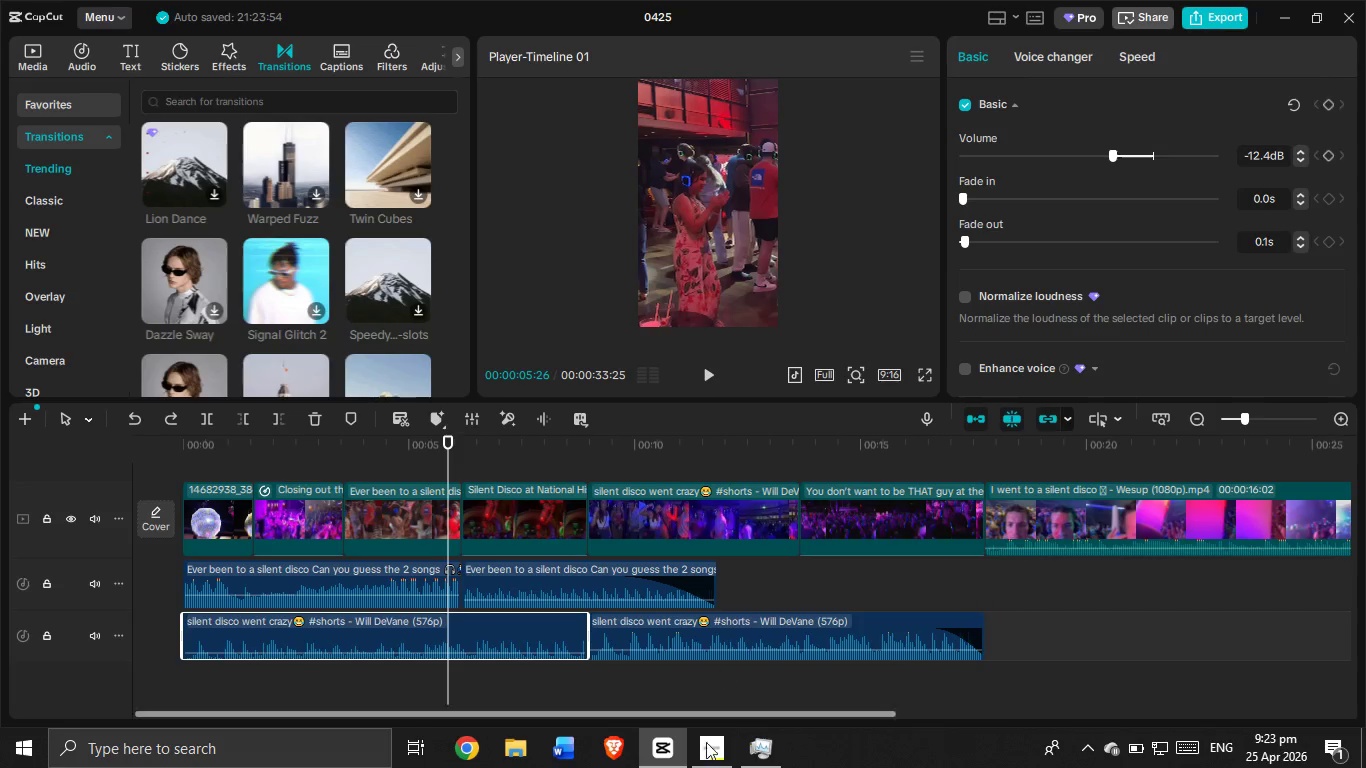 
left_click([693, 765])